 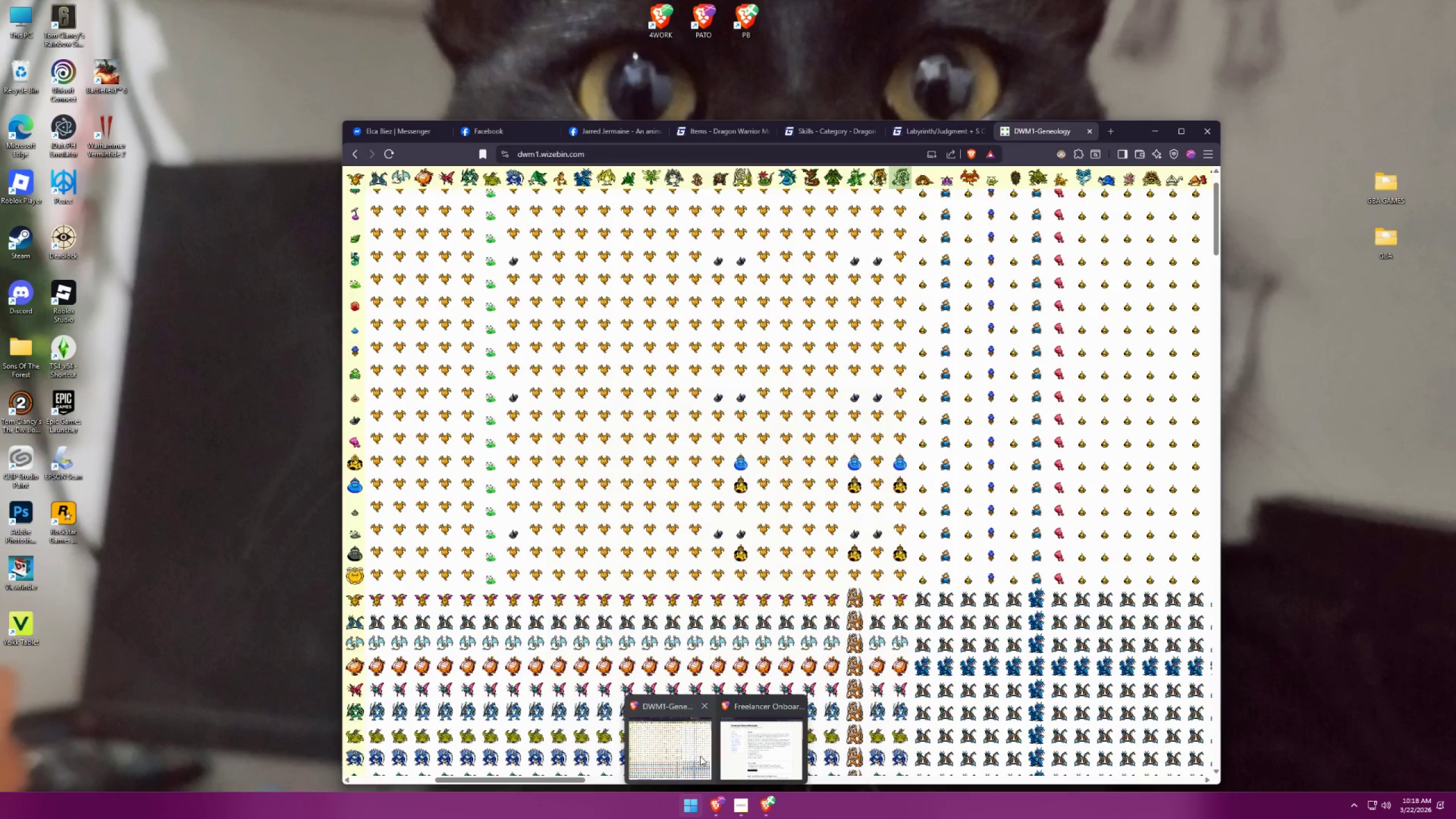 
left_click([768, 808])
 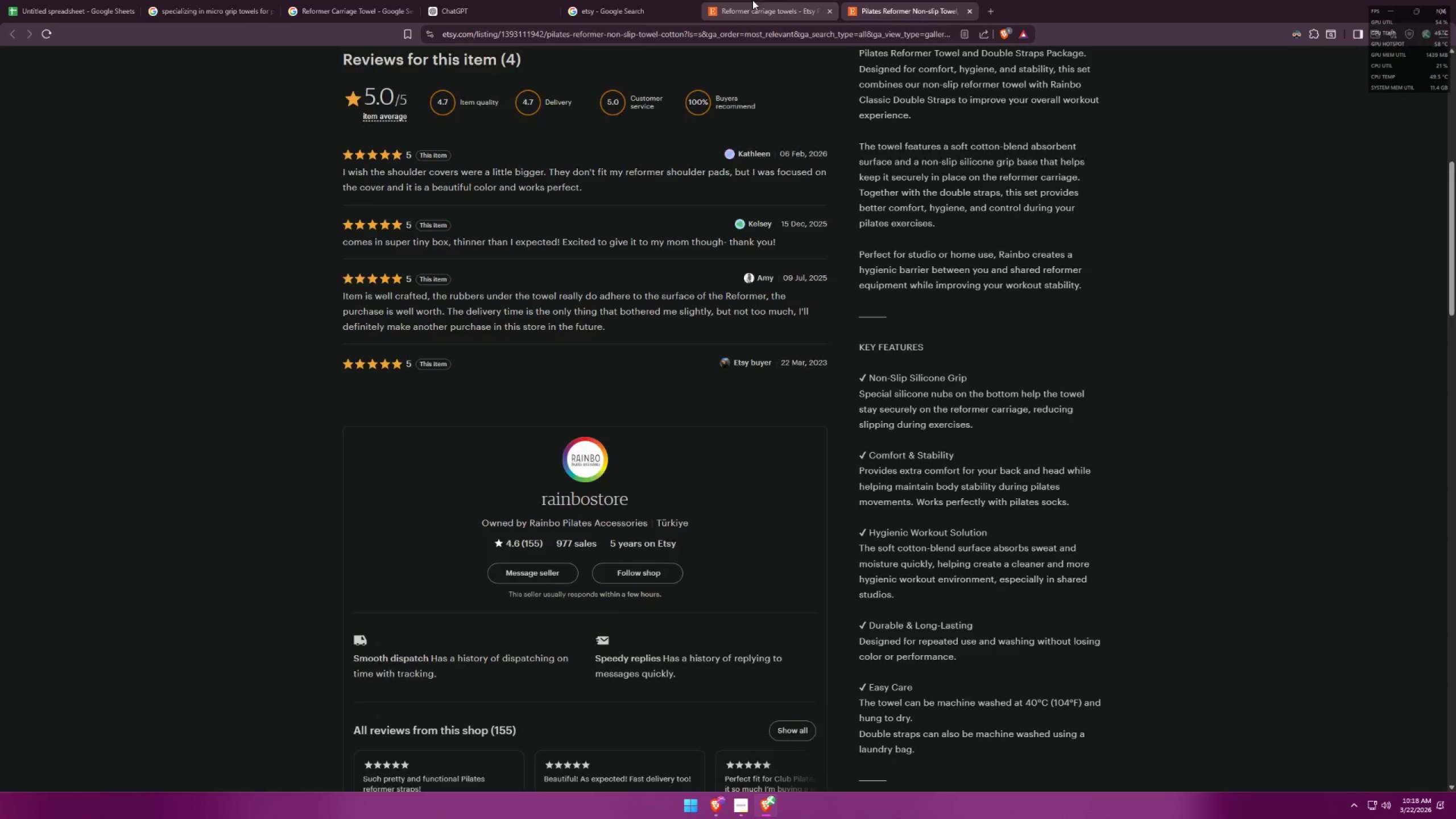 
double_click([624, 0])
 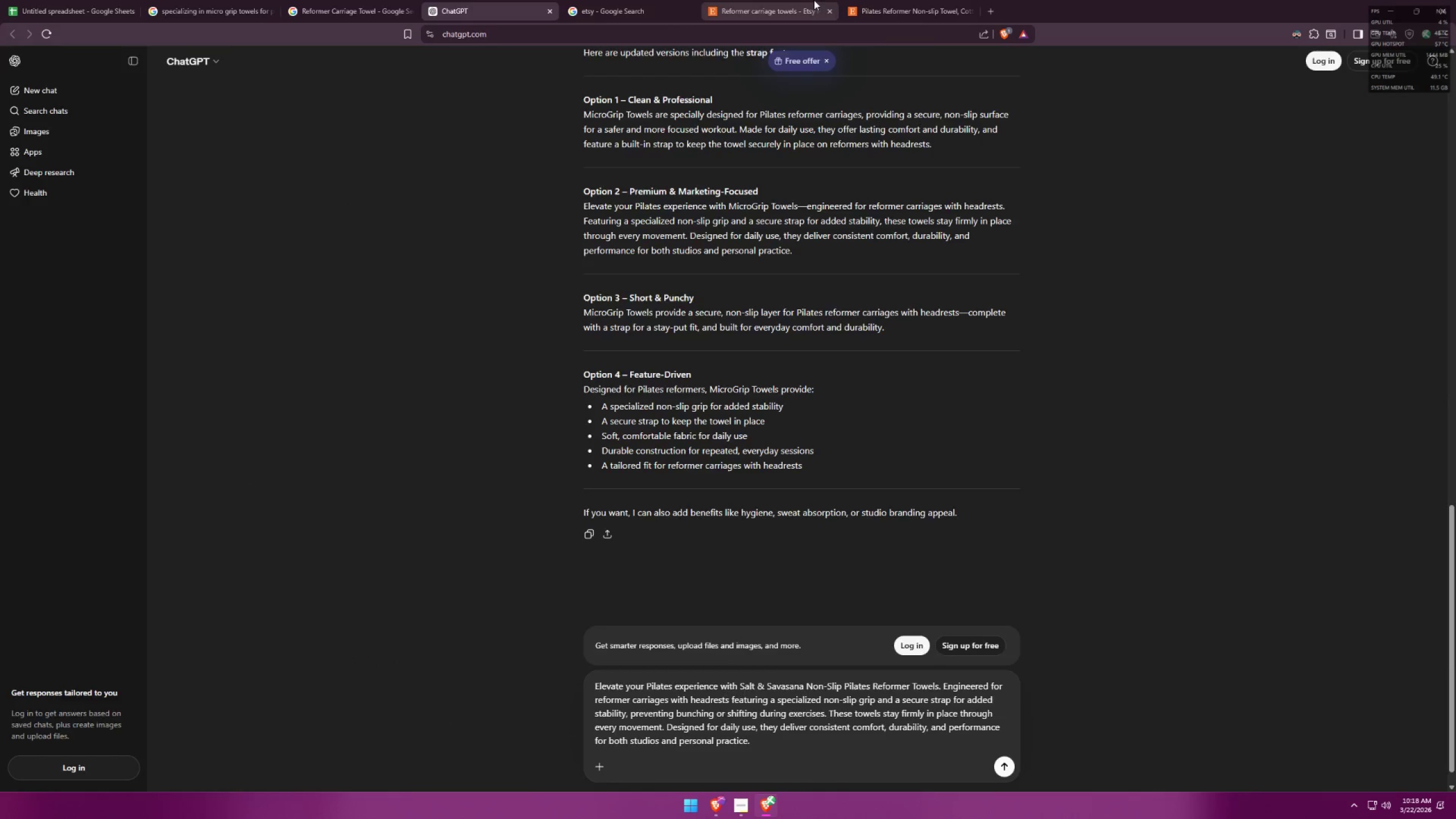 
double_click([905, 0])
 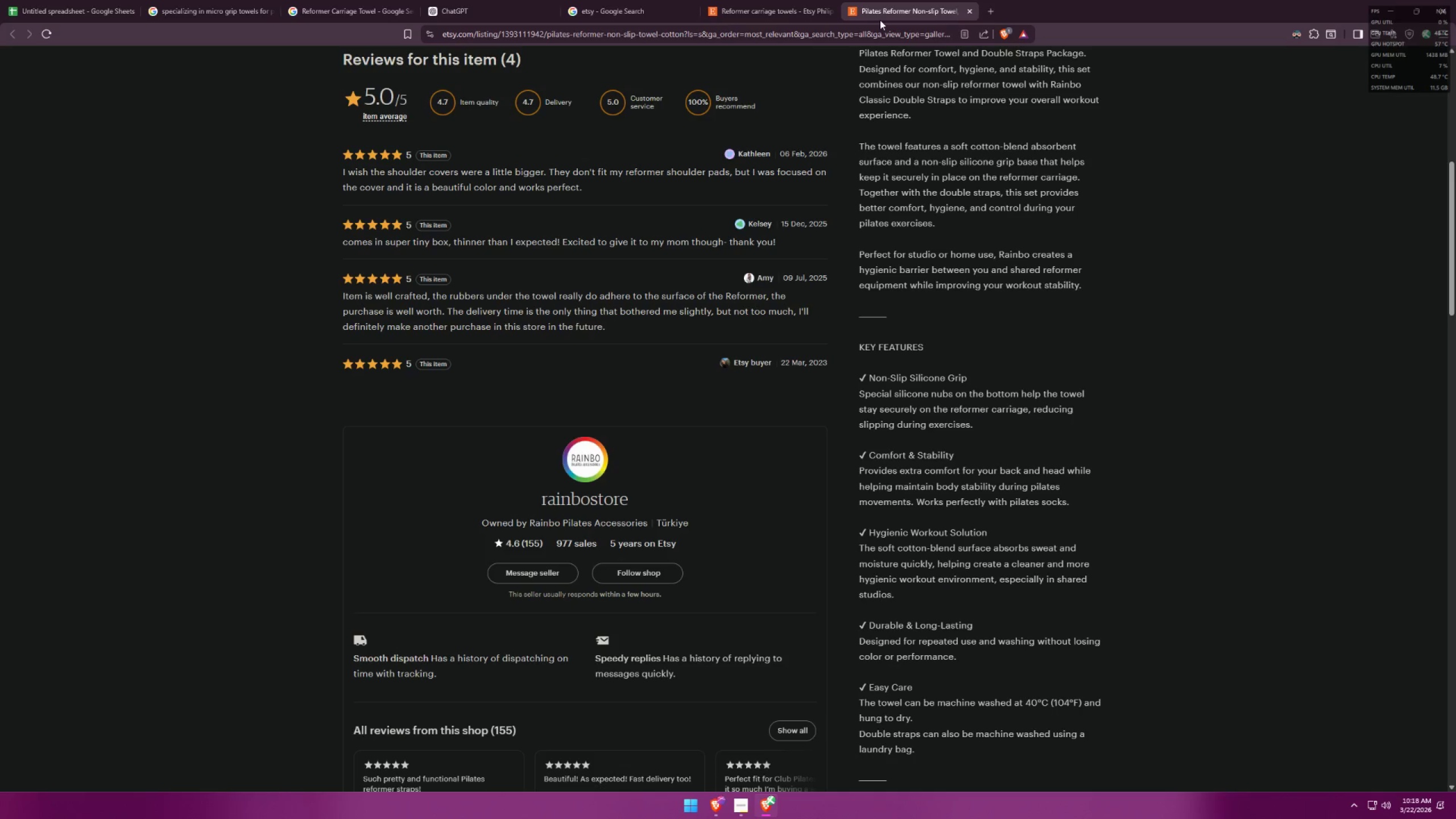 
wait(8.62)
 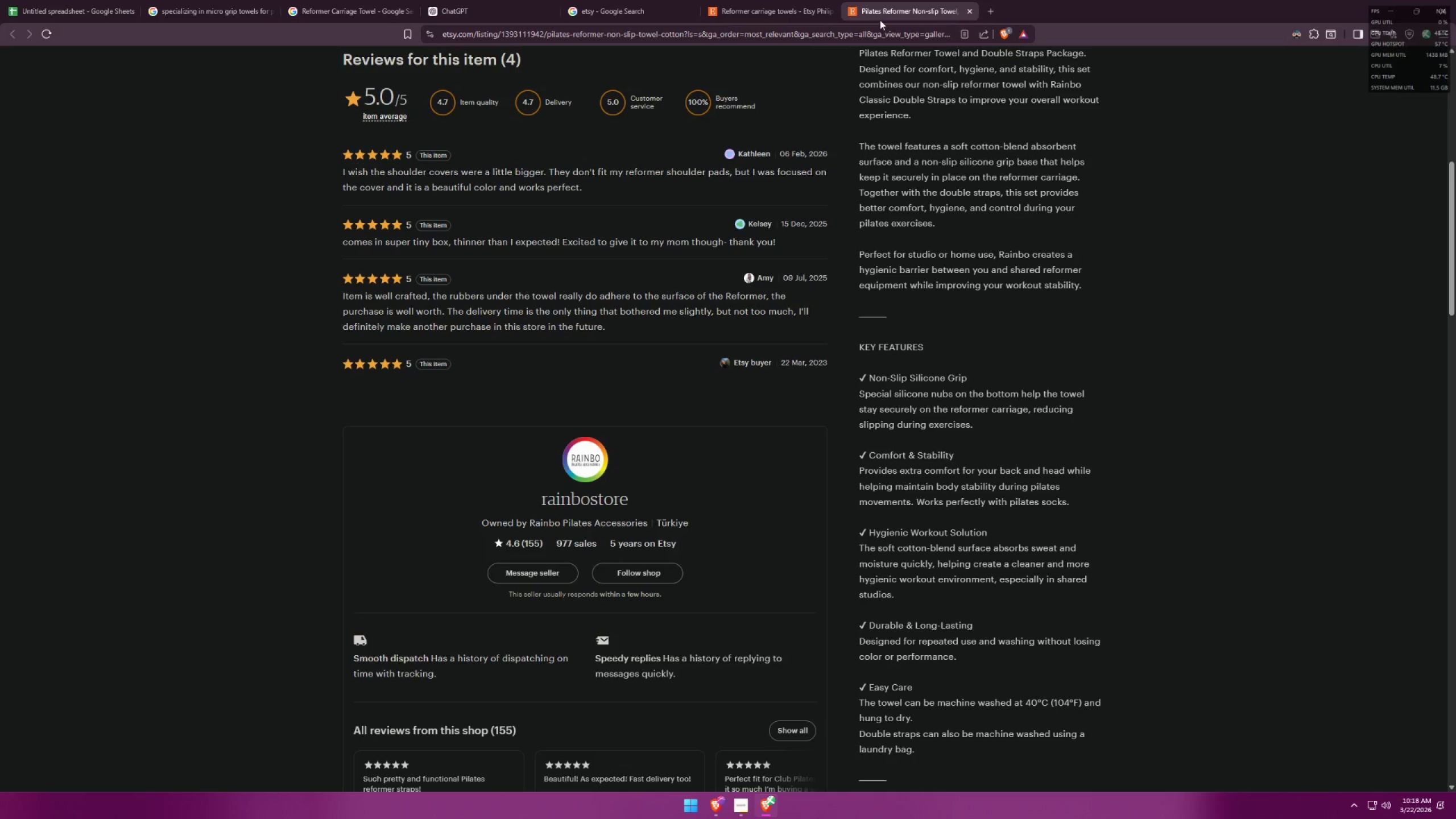 
left_click([425, 0])
 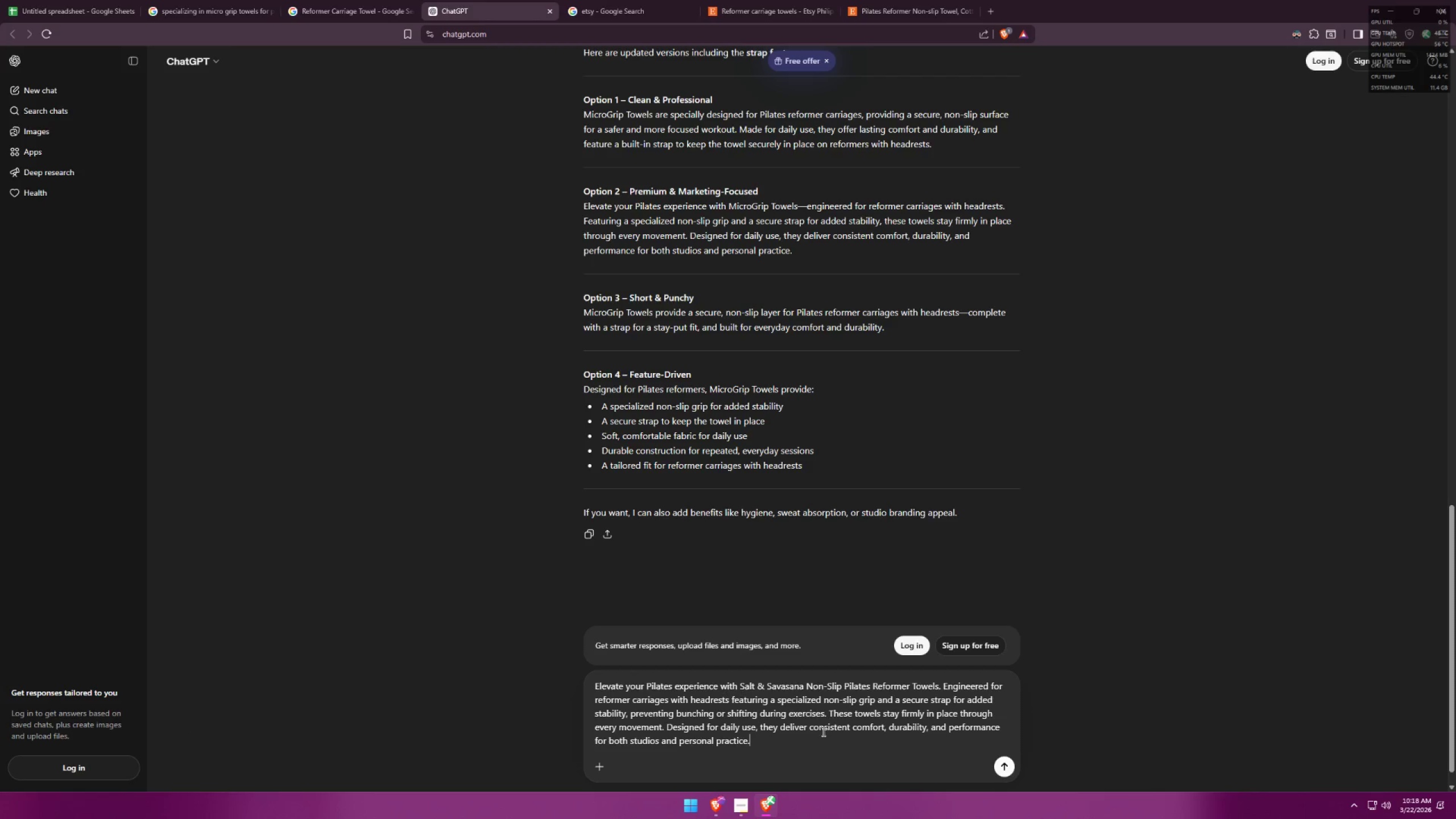 
wait(12.53)
 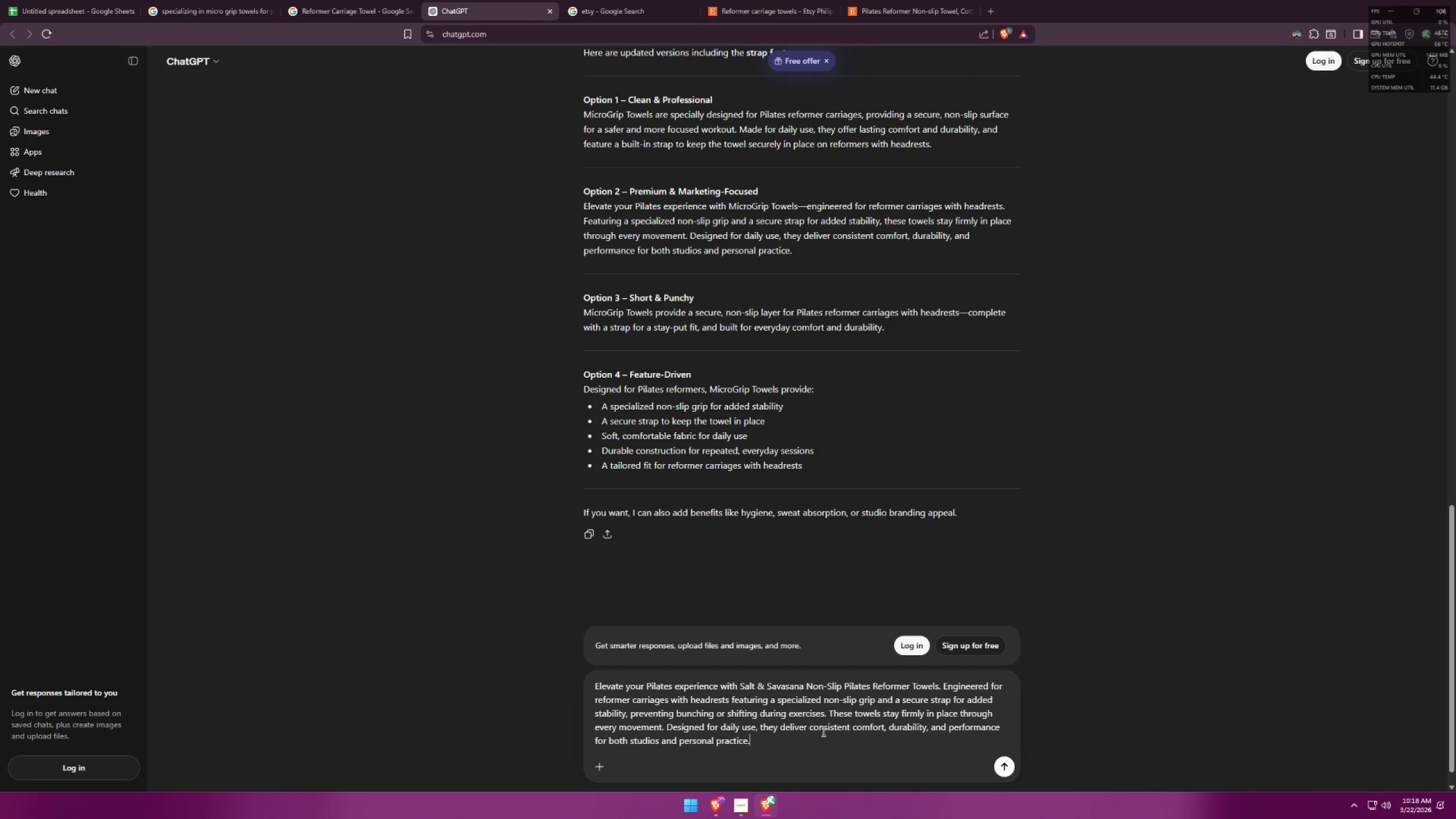 
left_click([187, 0])
 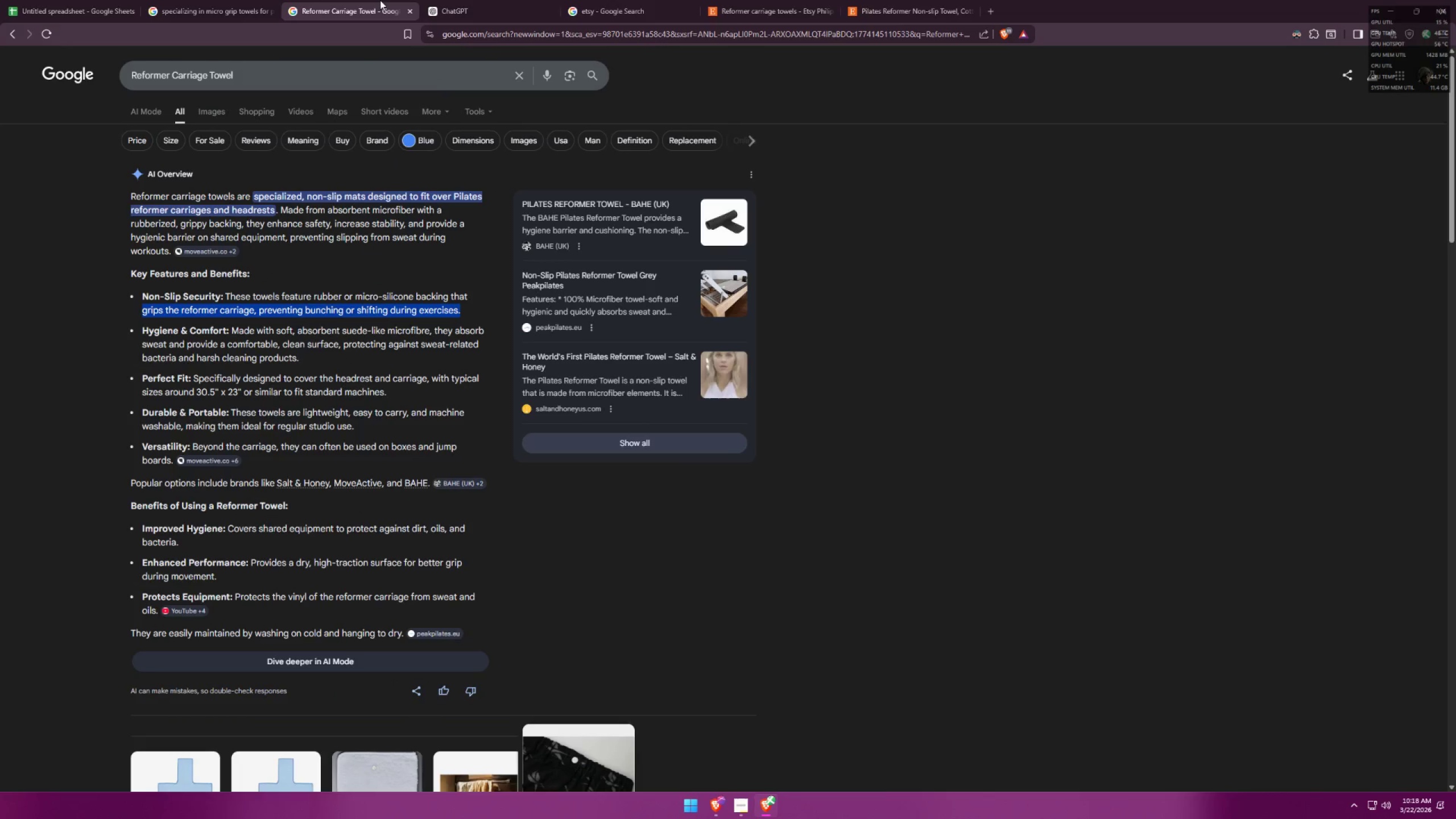 
double_click([482, 0])
 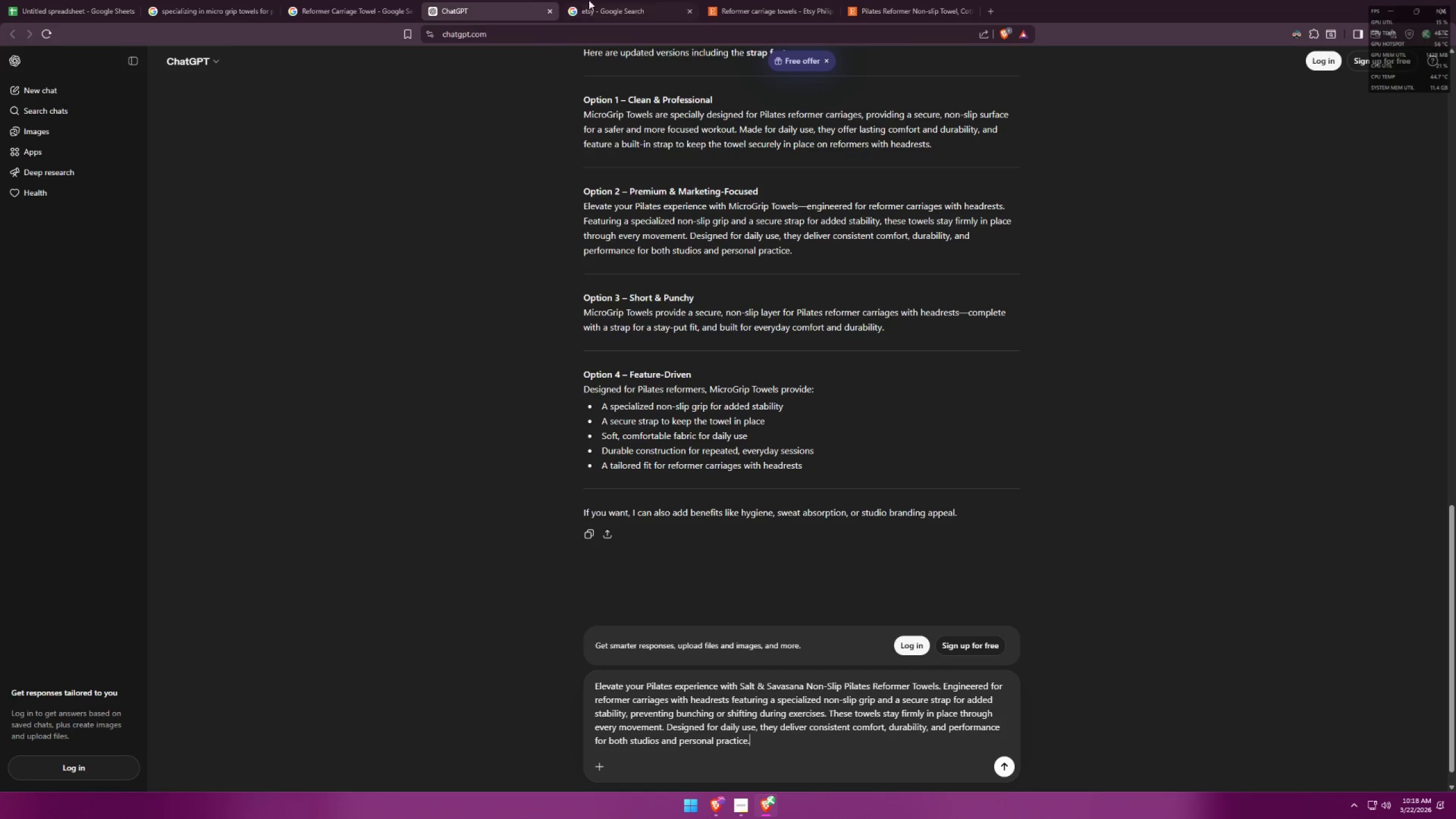 
triple_click([659, 0])
 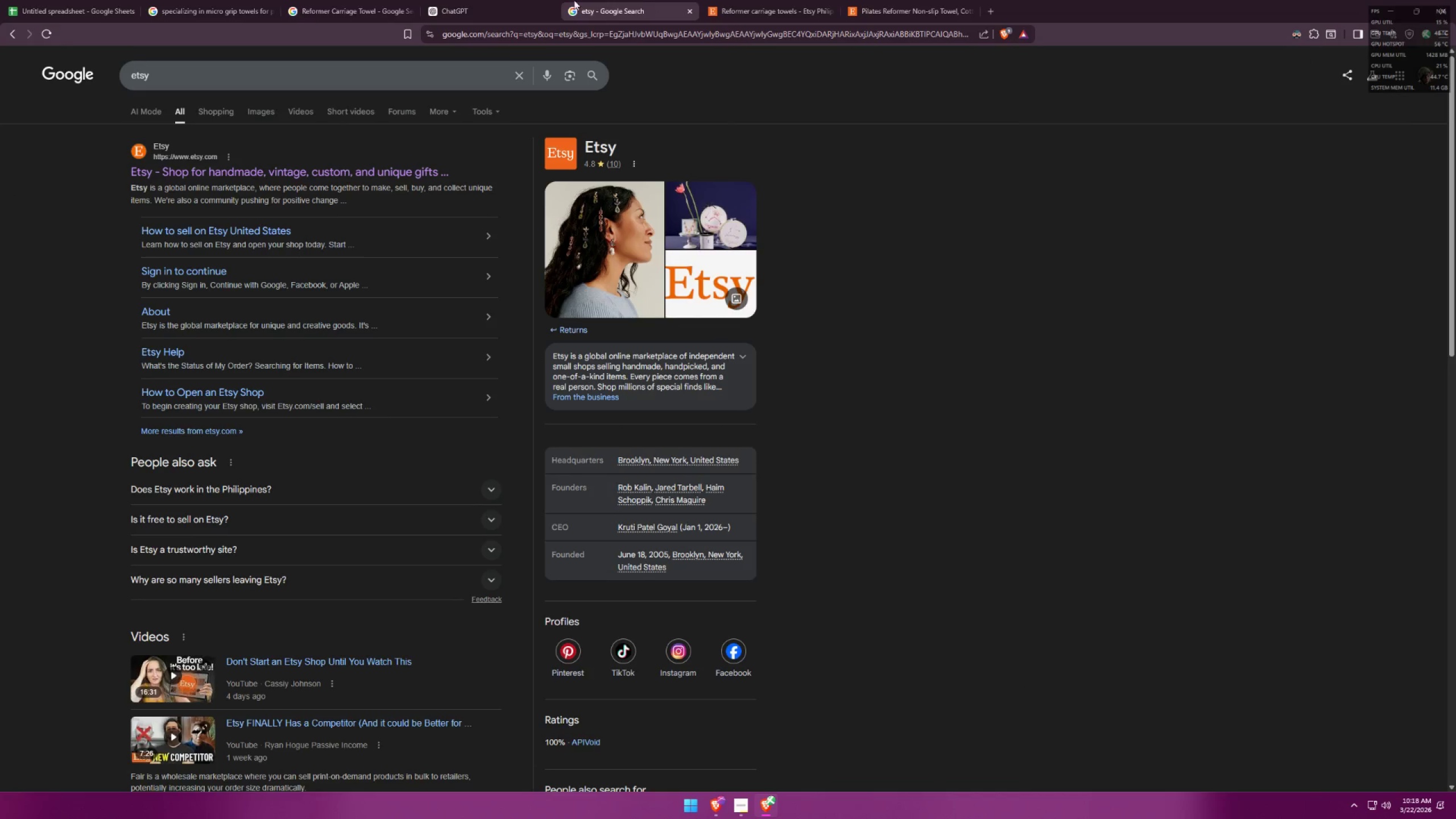 
triple_click([499, 0])
 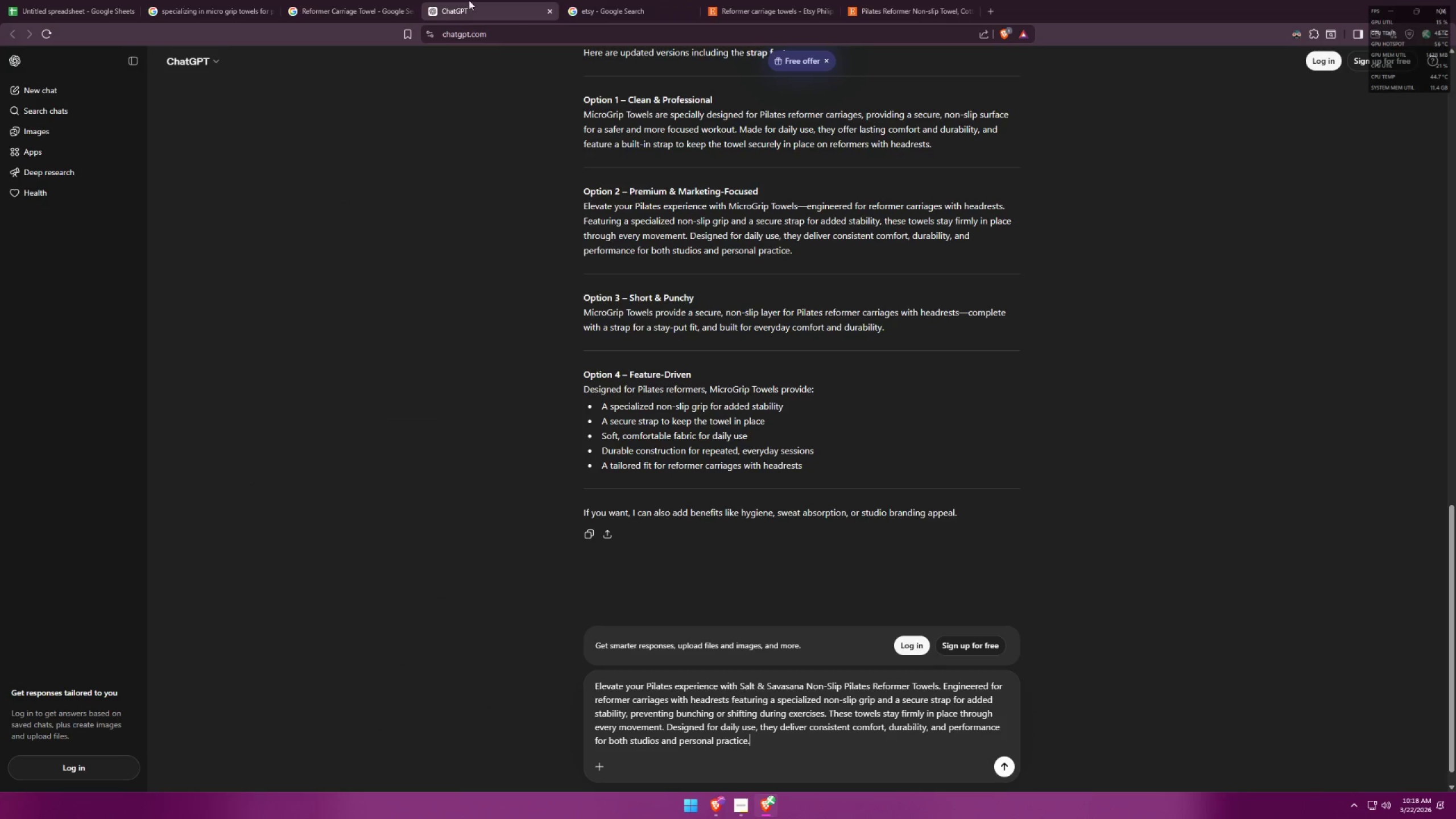 
triple_click([346, 0])
 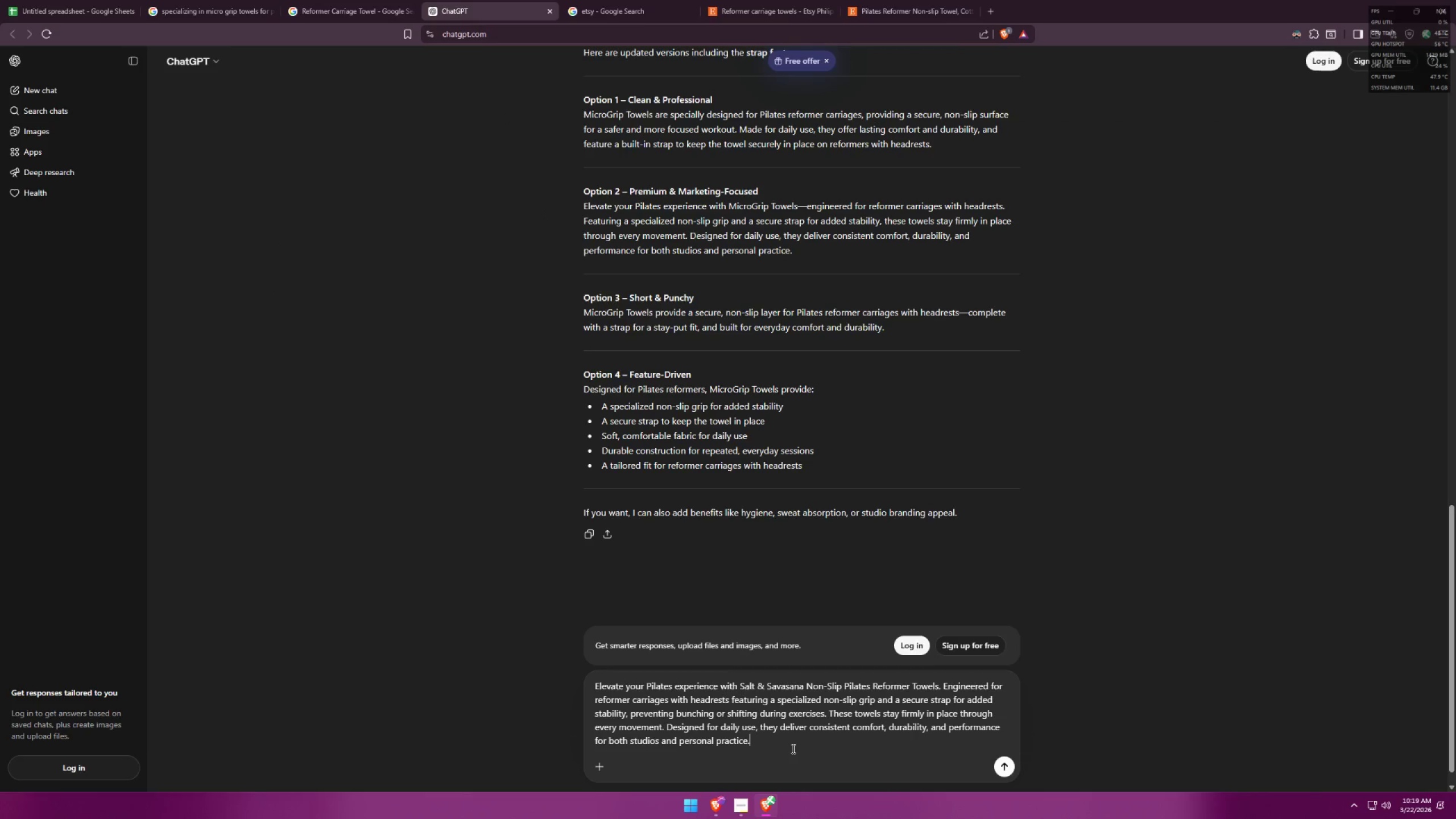 
key(Space)
 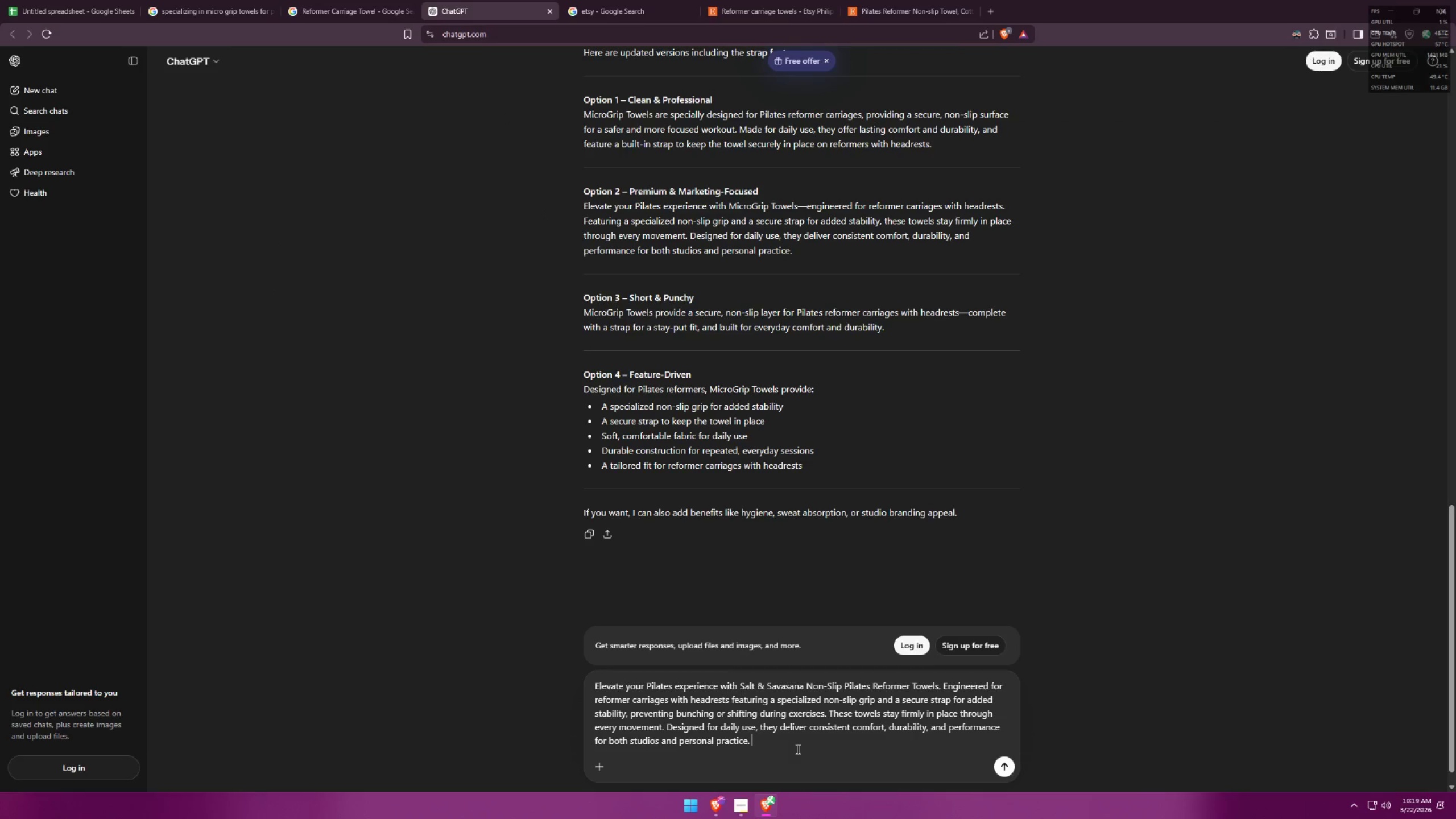 
key(Shift+Enter)
 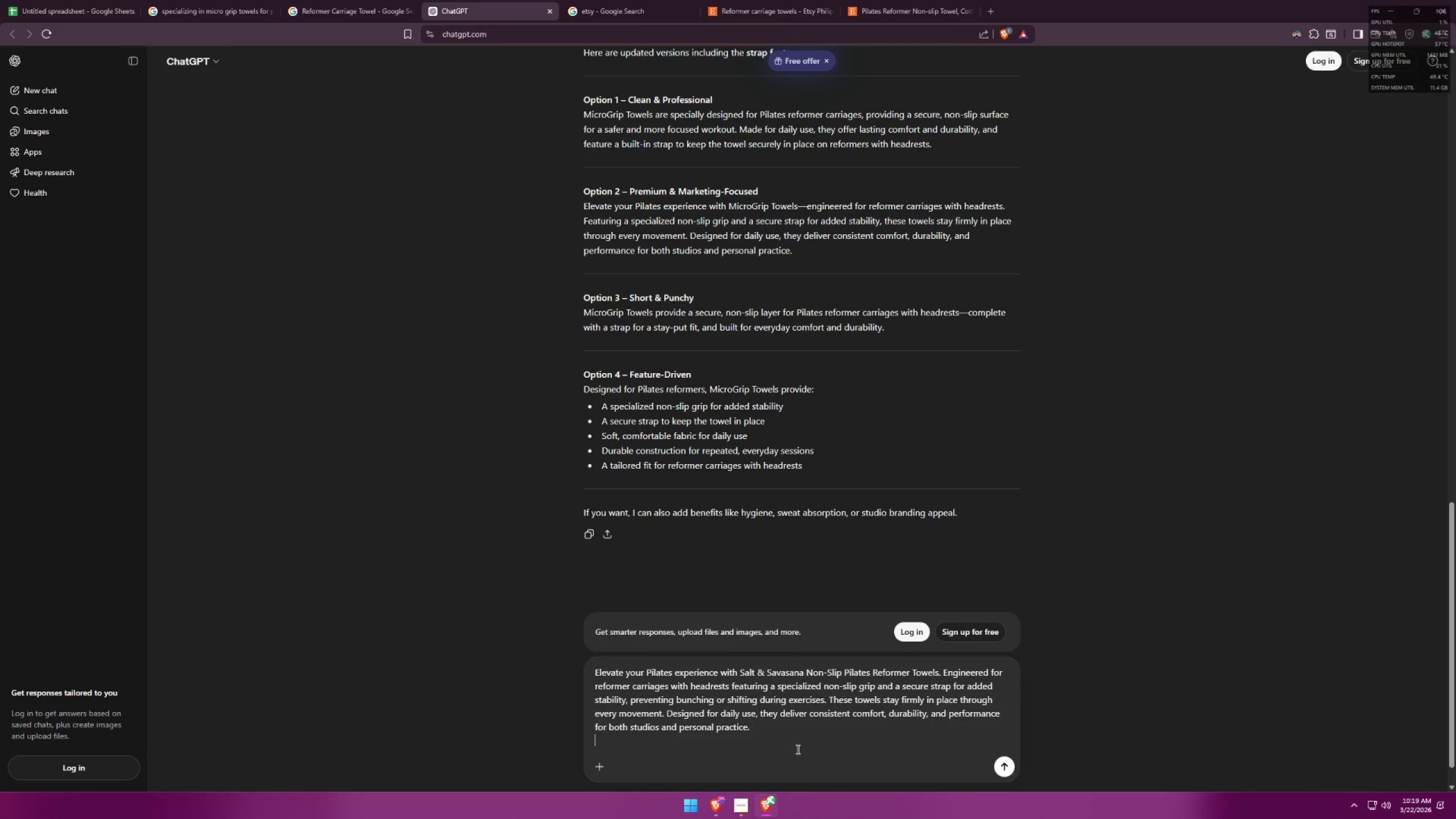 
key(Shift+Enter)
 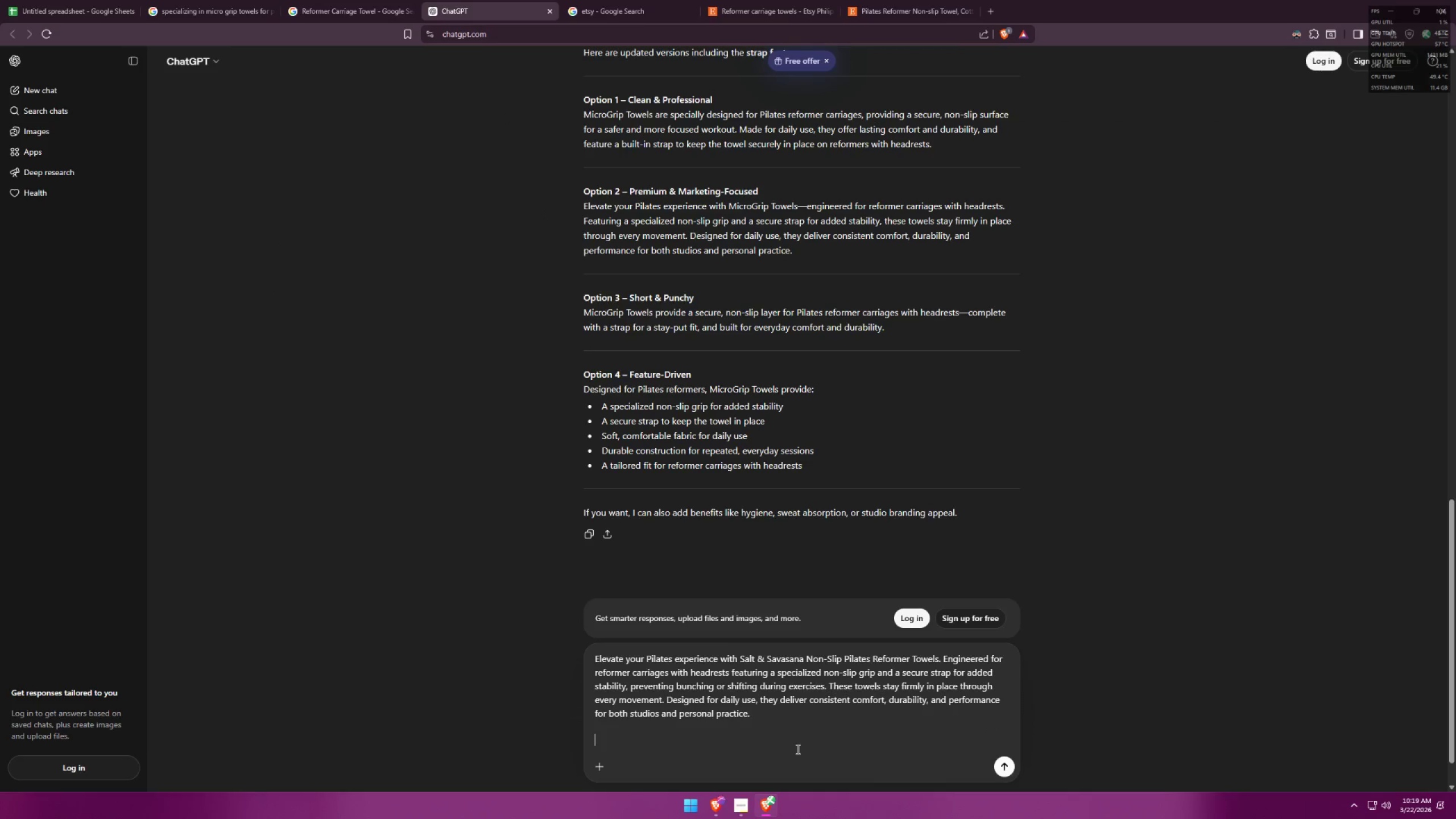 
type(can you add keywords specializing in this pord)
key(Backspace)
key(Backspace)
key(Backspace)
type(roduct for reach)